 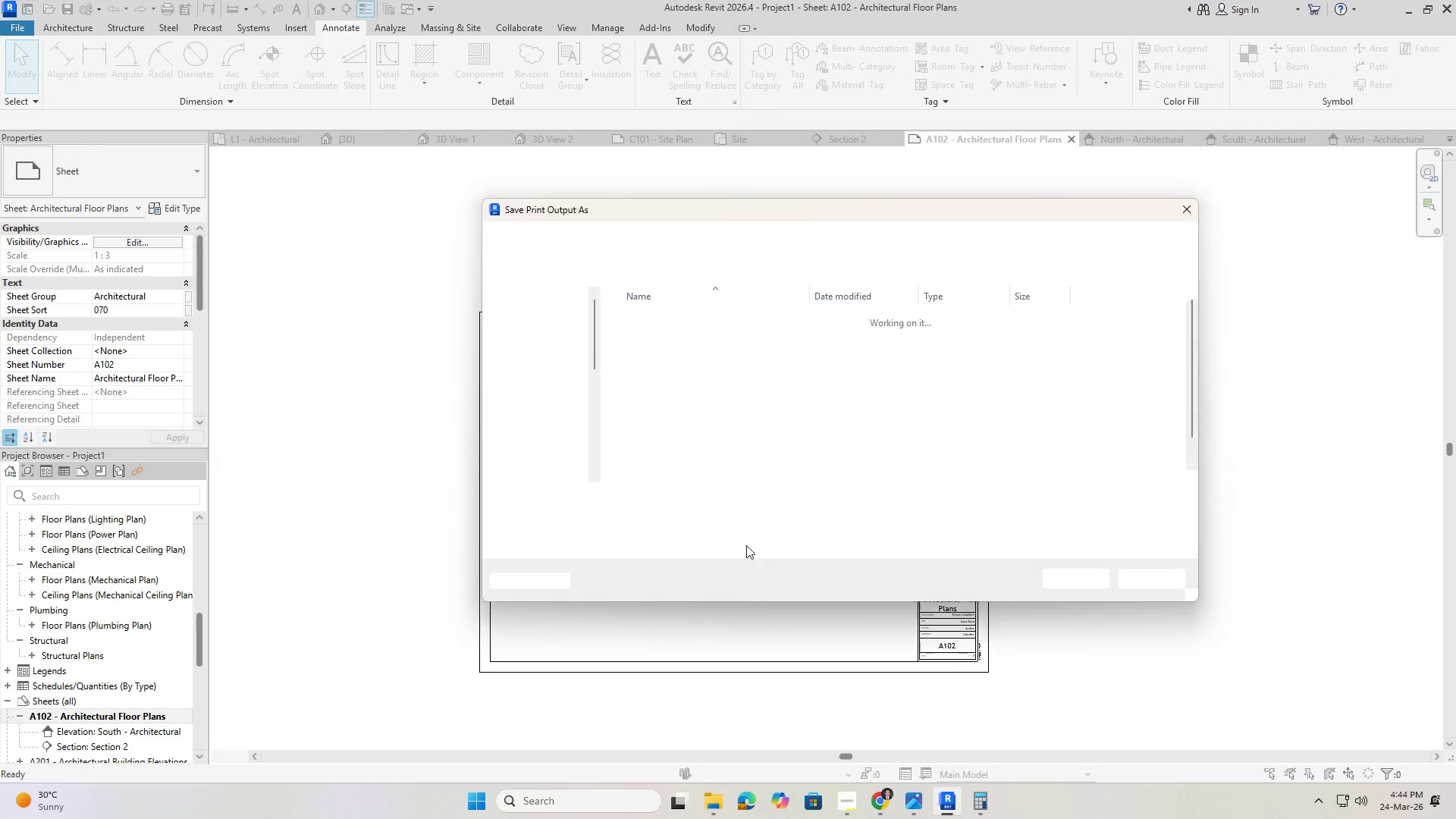 
scroll: coordinate [686, 436], scroll_direction: none, amount: 0.0
 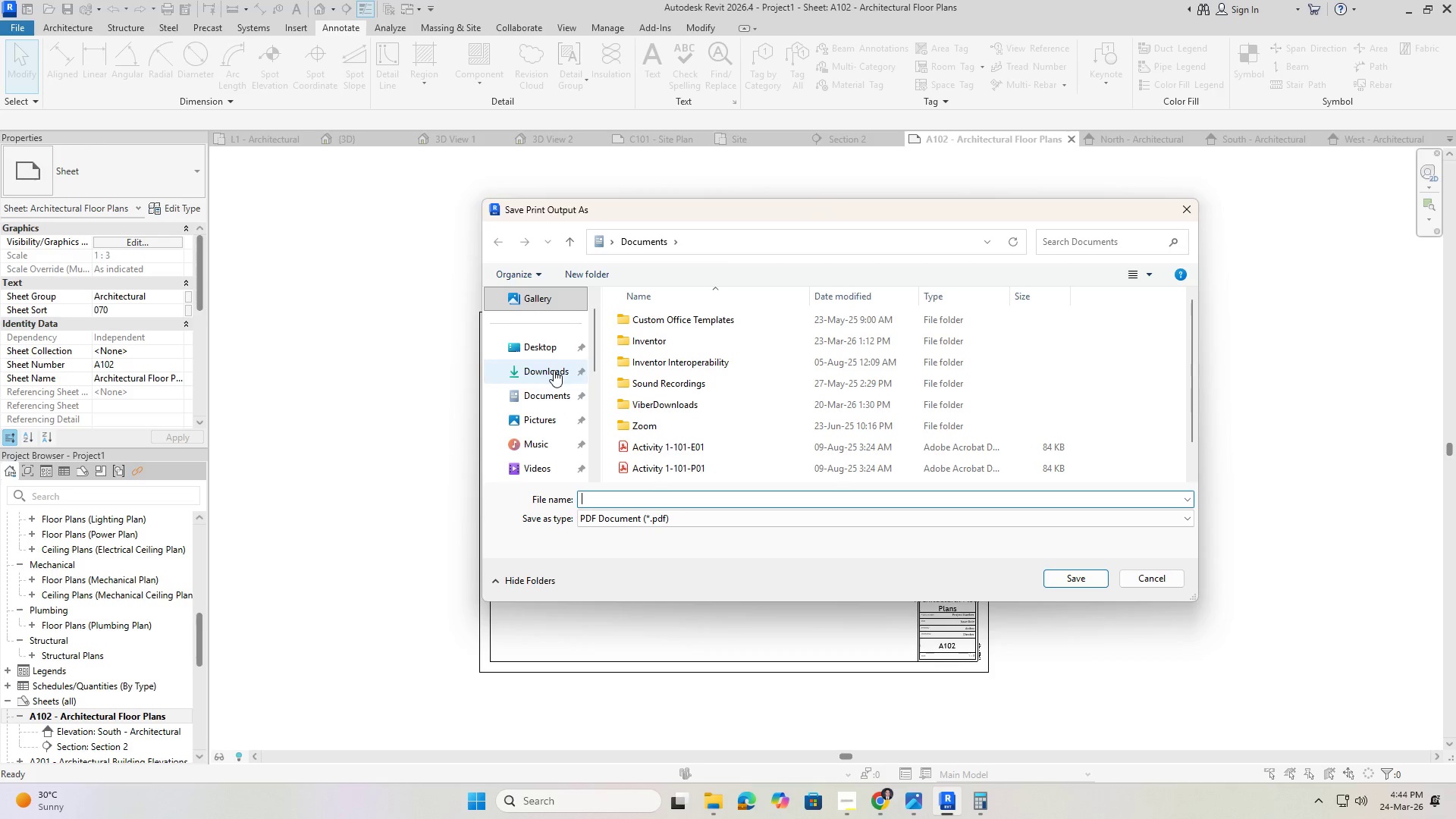 
double_click([538, 346])
 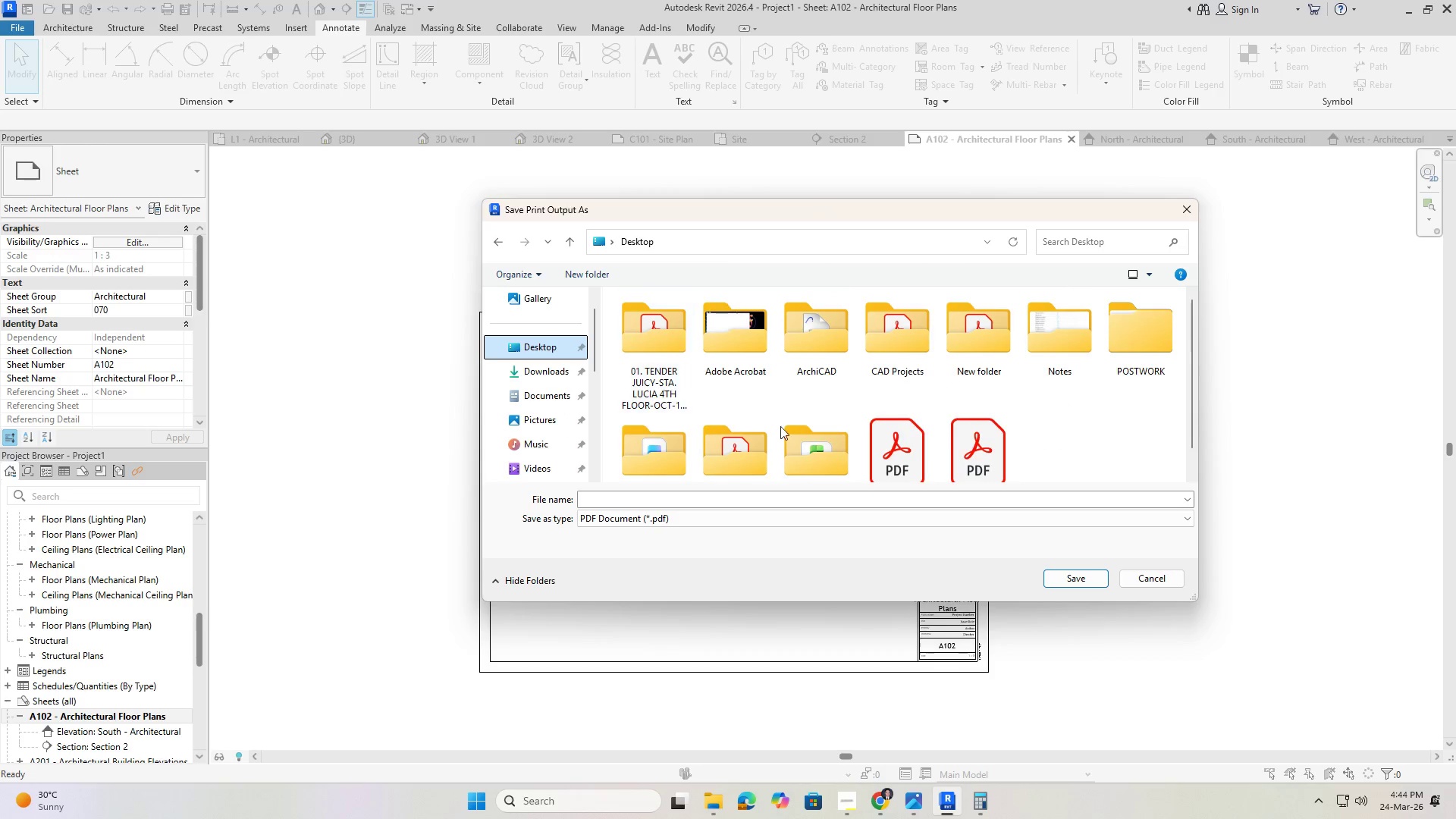 
scroll: coordinate [779, 440], scroll_direction: down, amount: 6.0
 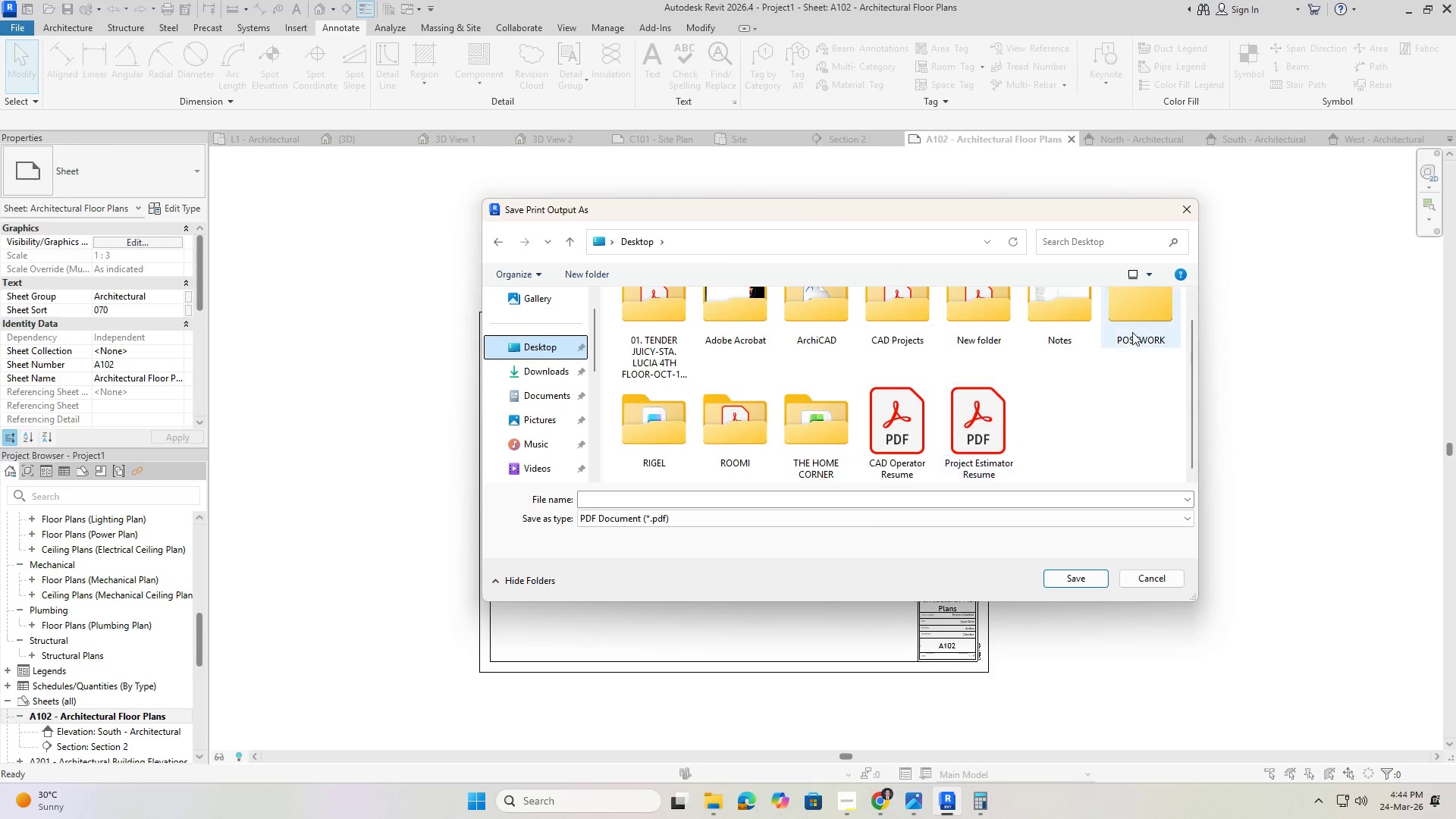 
double_click([1153, 302])
 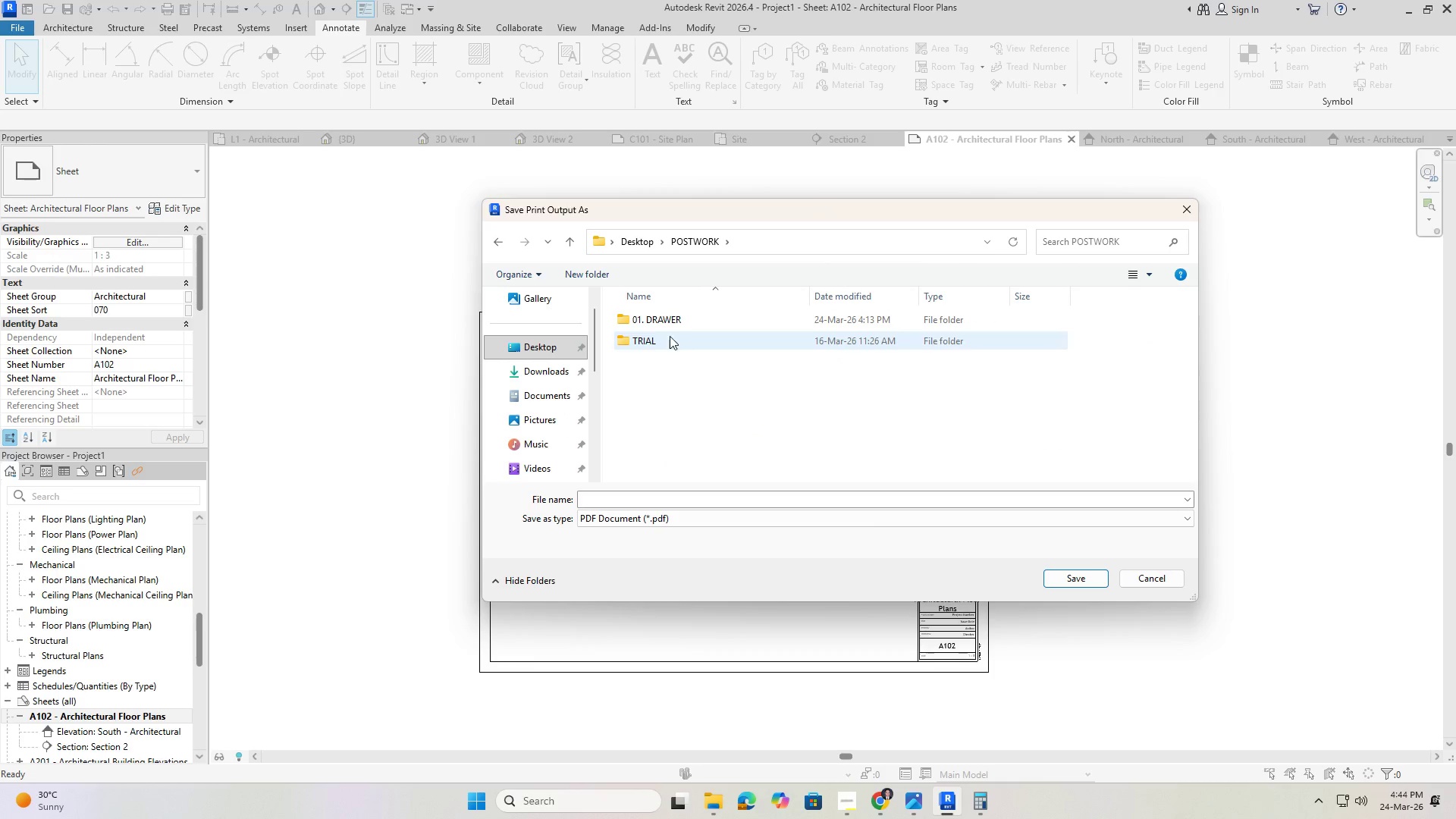 
double_click([667, 325])
 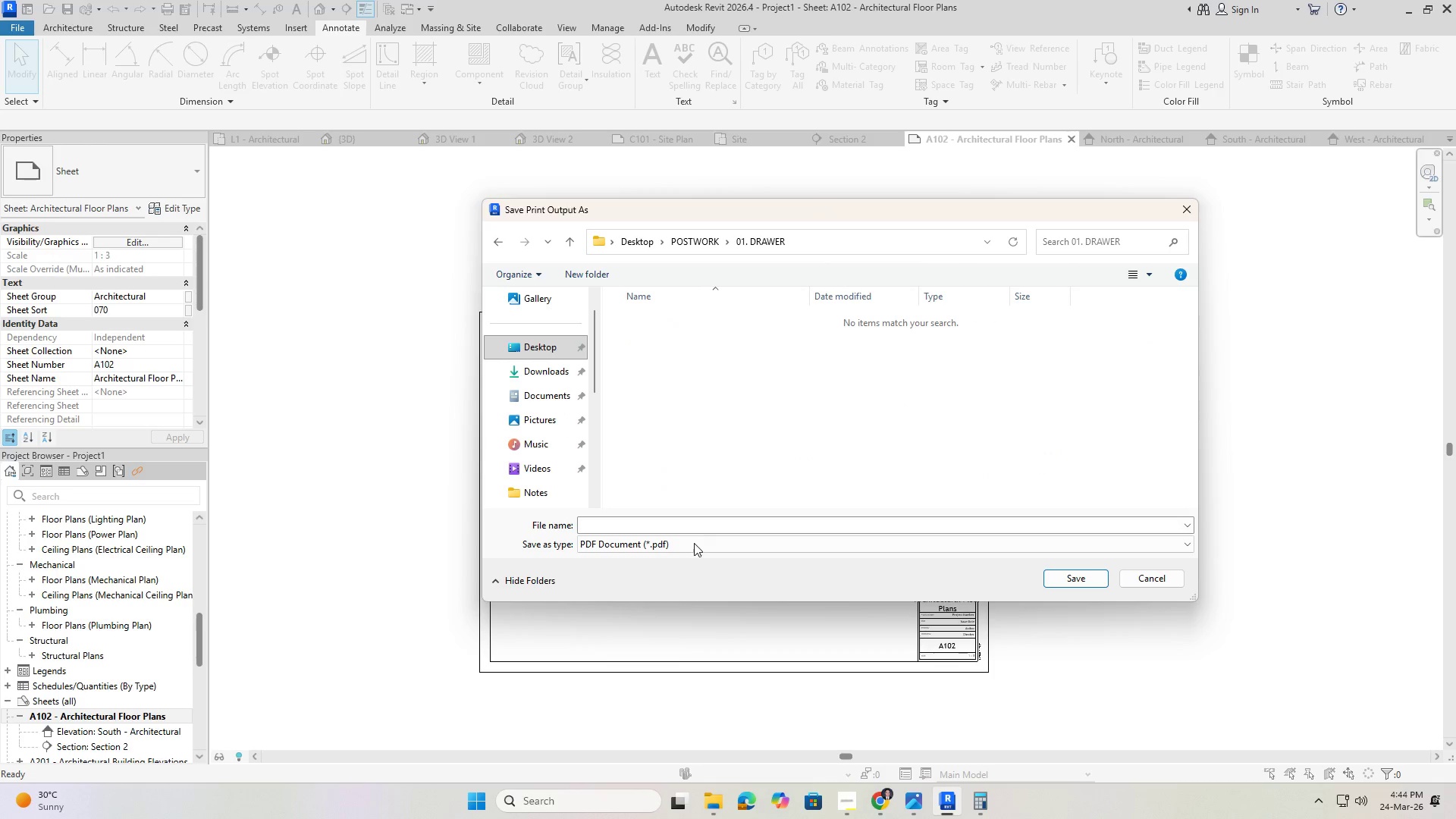 
left_click([707, 521])
 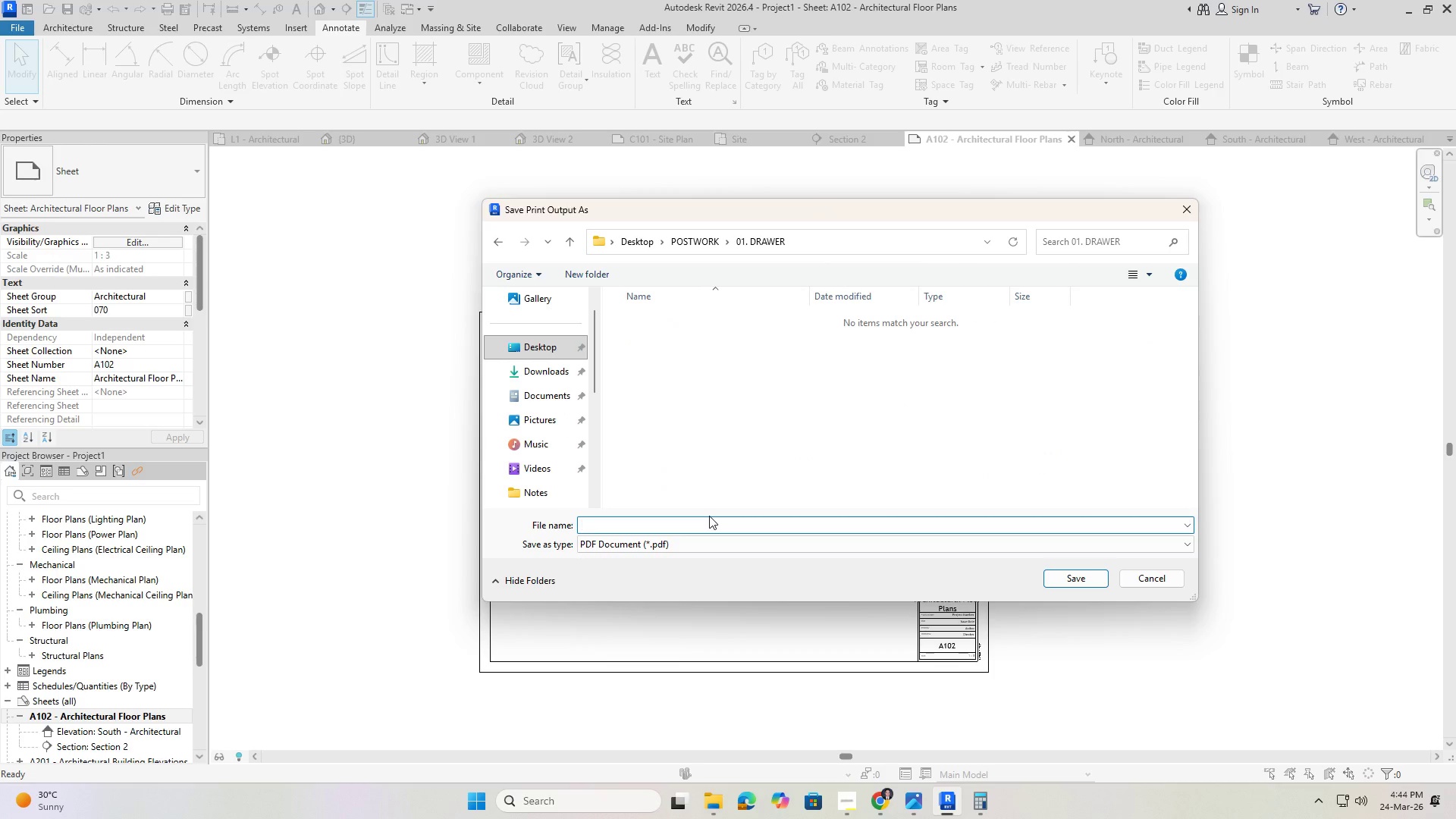 
type(Front Elev and Section)
 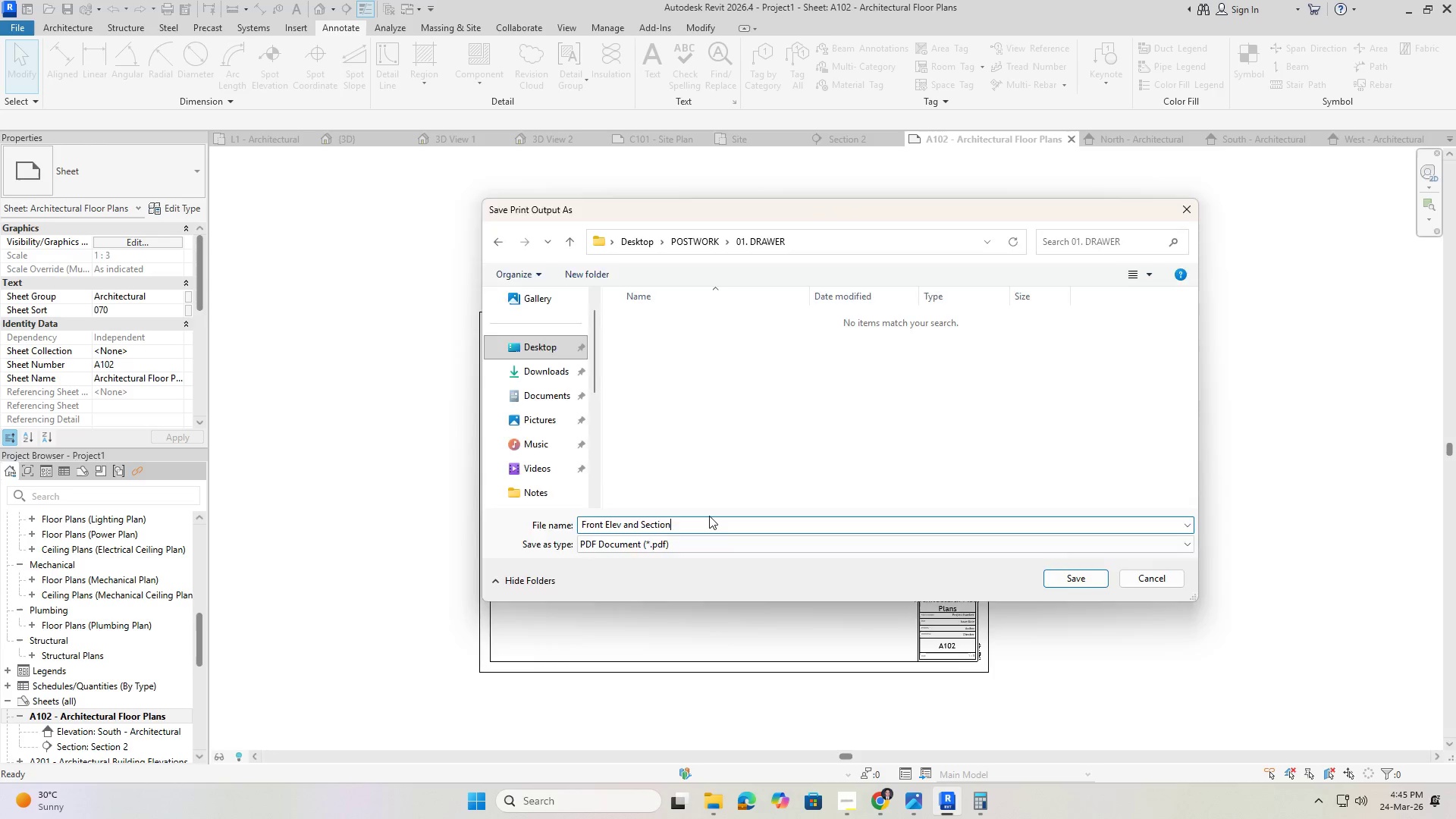 
key(Enter)
 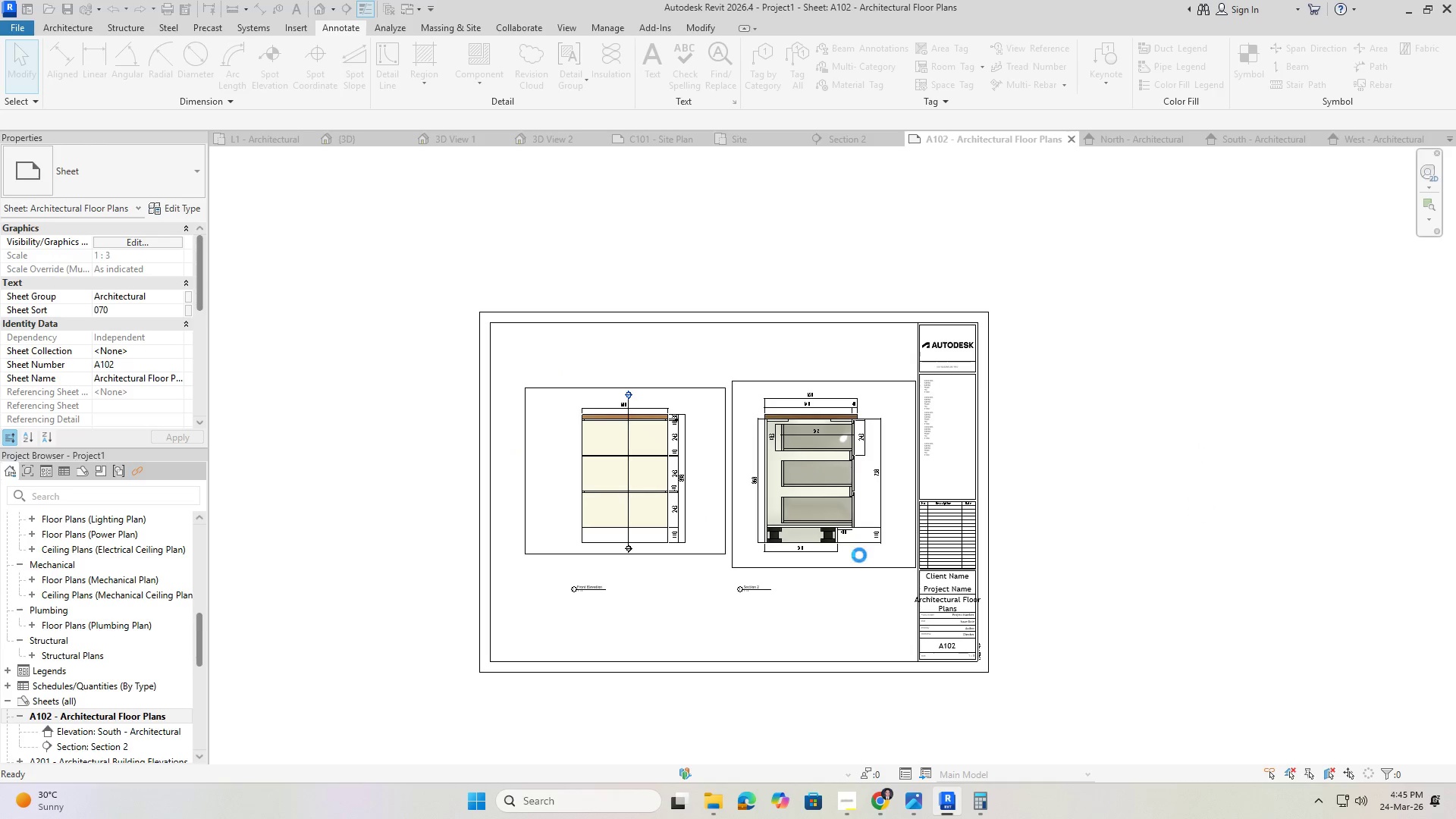 
mouse_move([582, 417])
 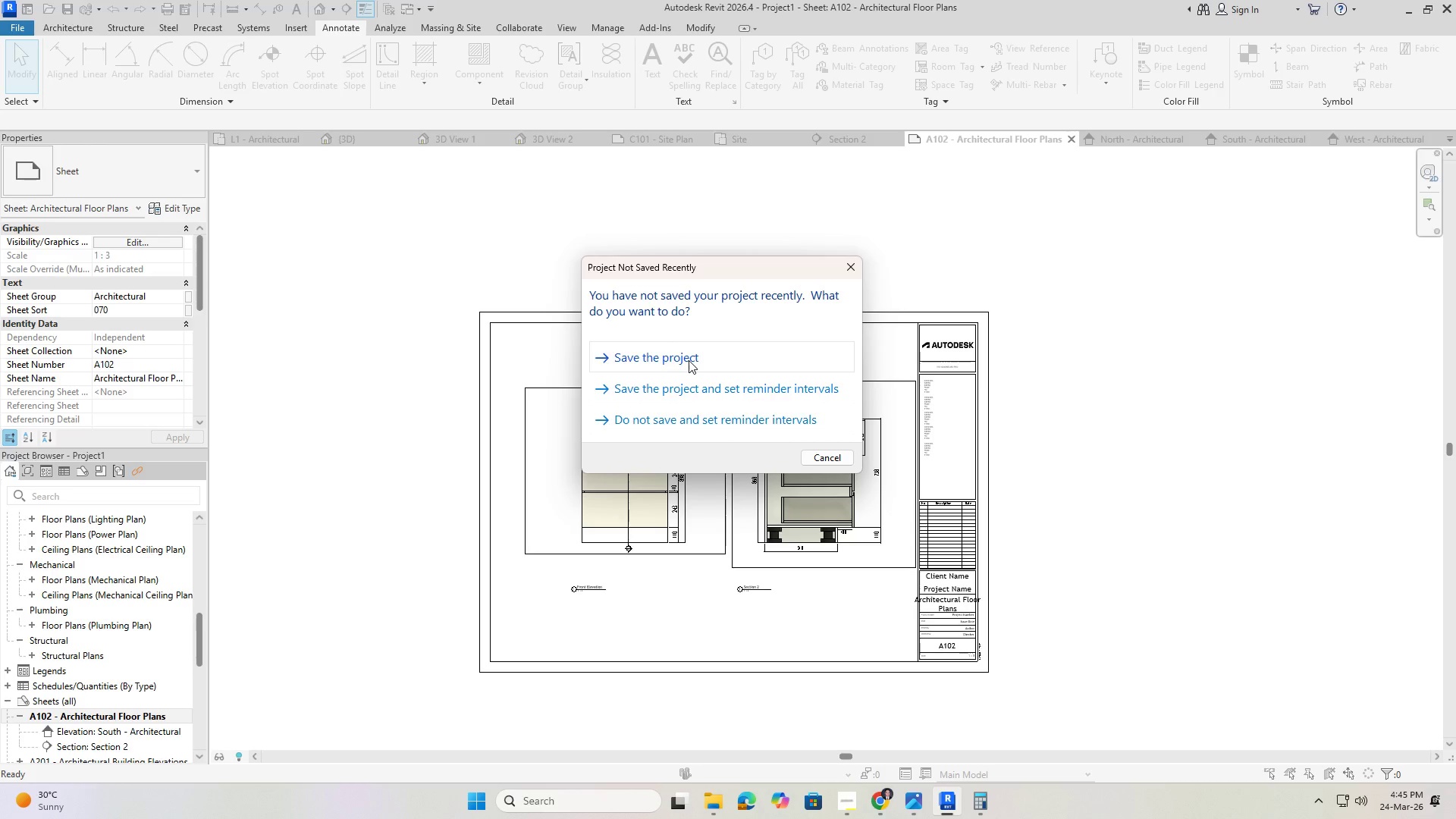 
left_click([688, 366])
 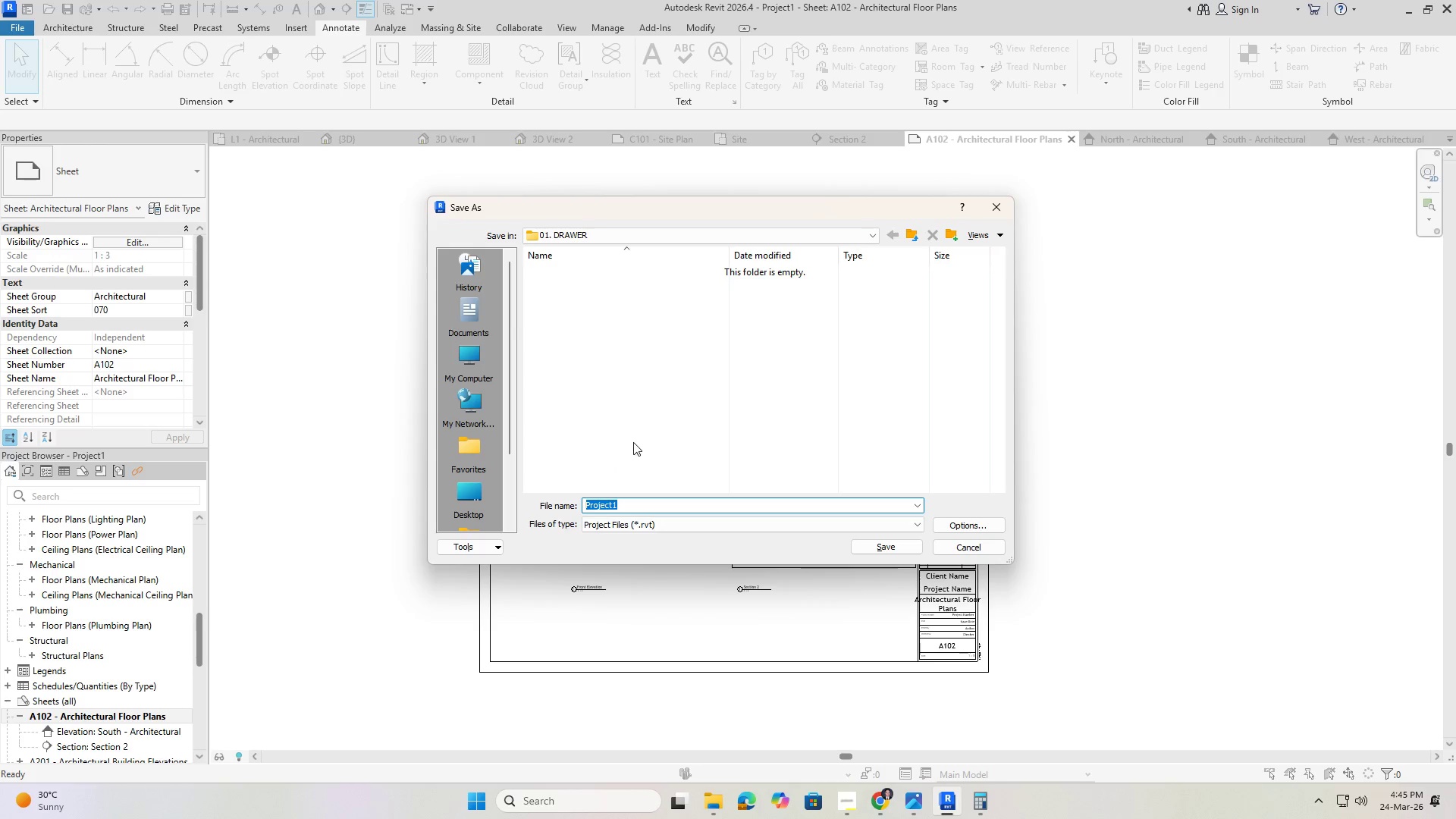 
type(Drawer Project)
 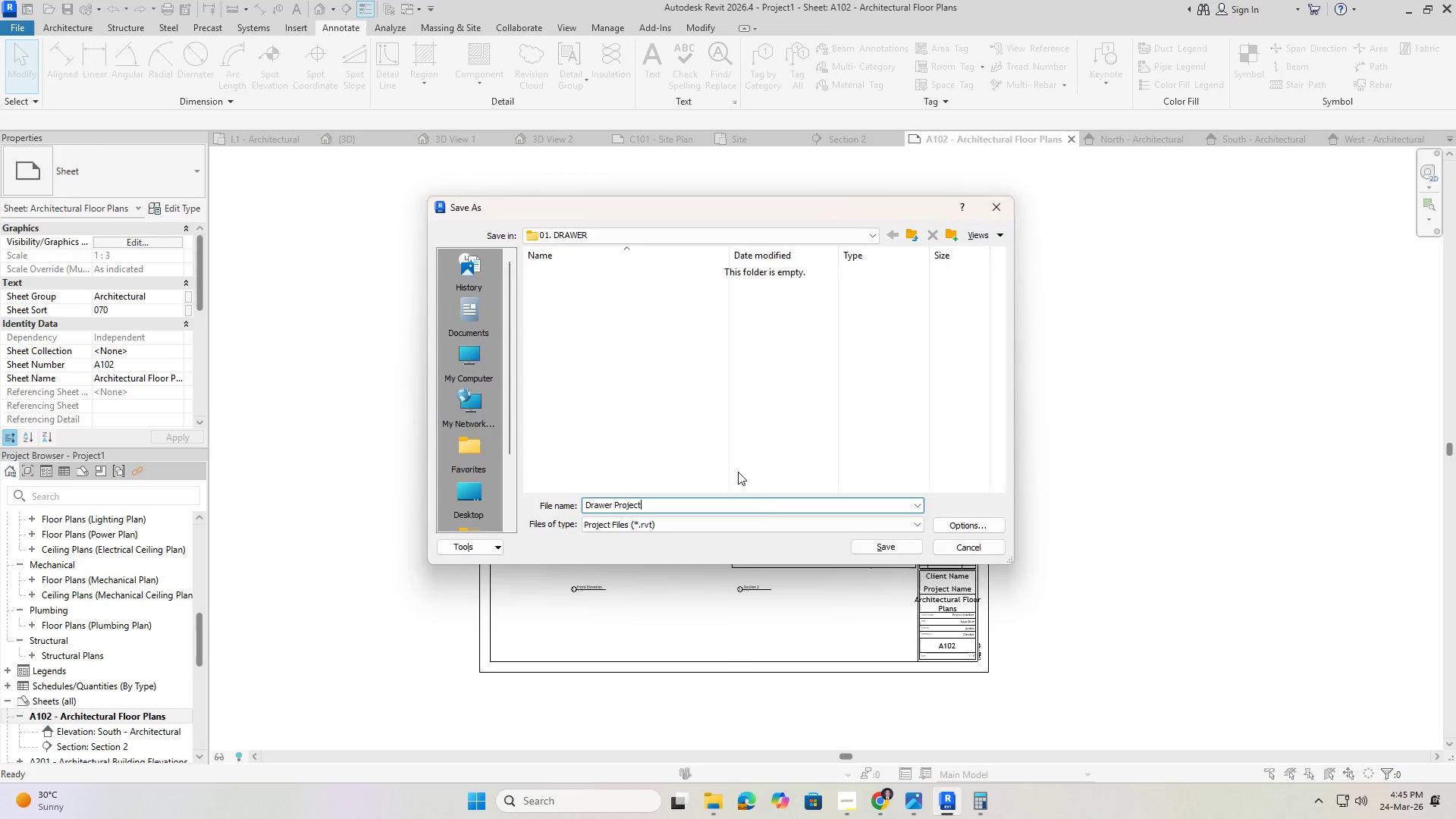 
key(Enter)
 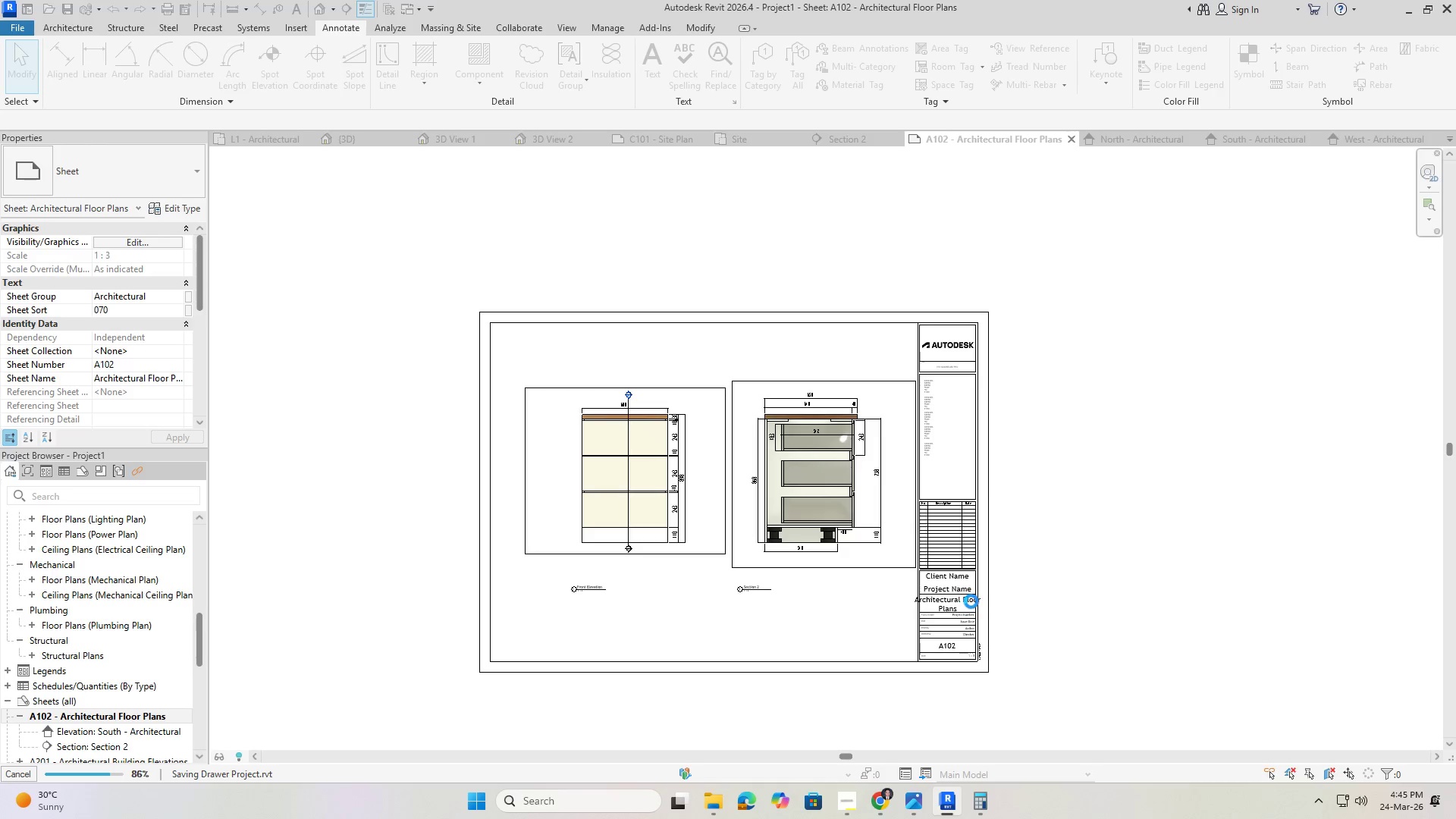 
wait(5.09)
 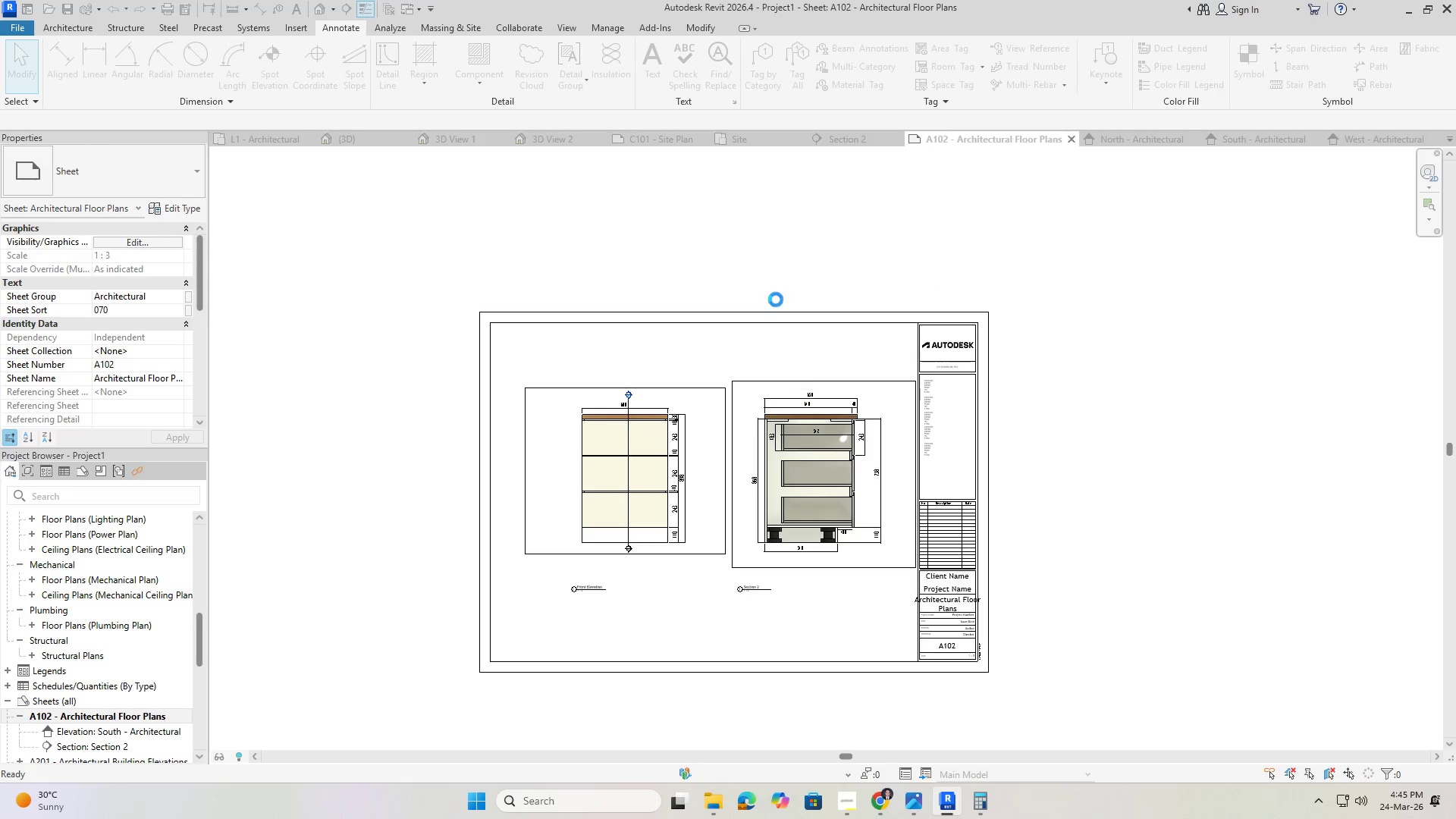 
scroll: coordinate [994, 574], scroll_direction: up, amount: 4.0
 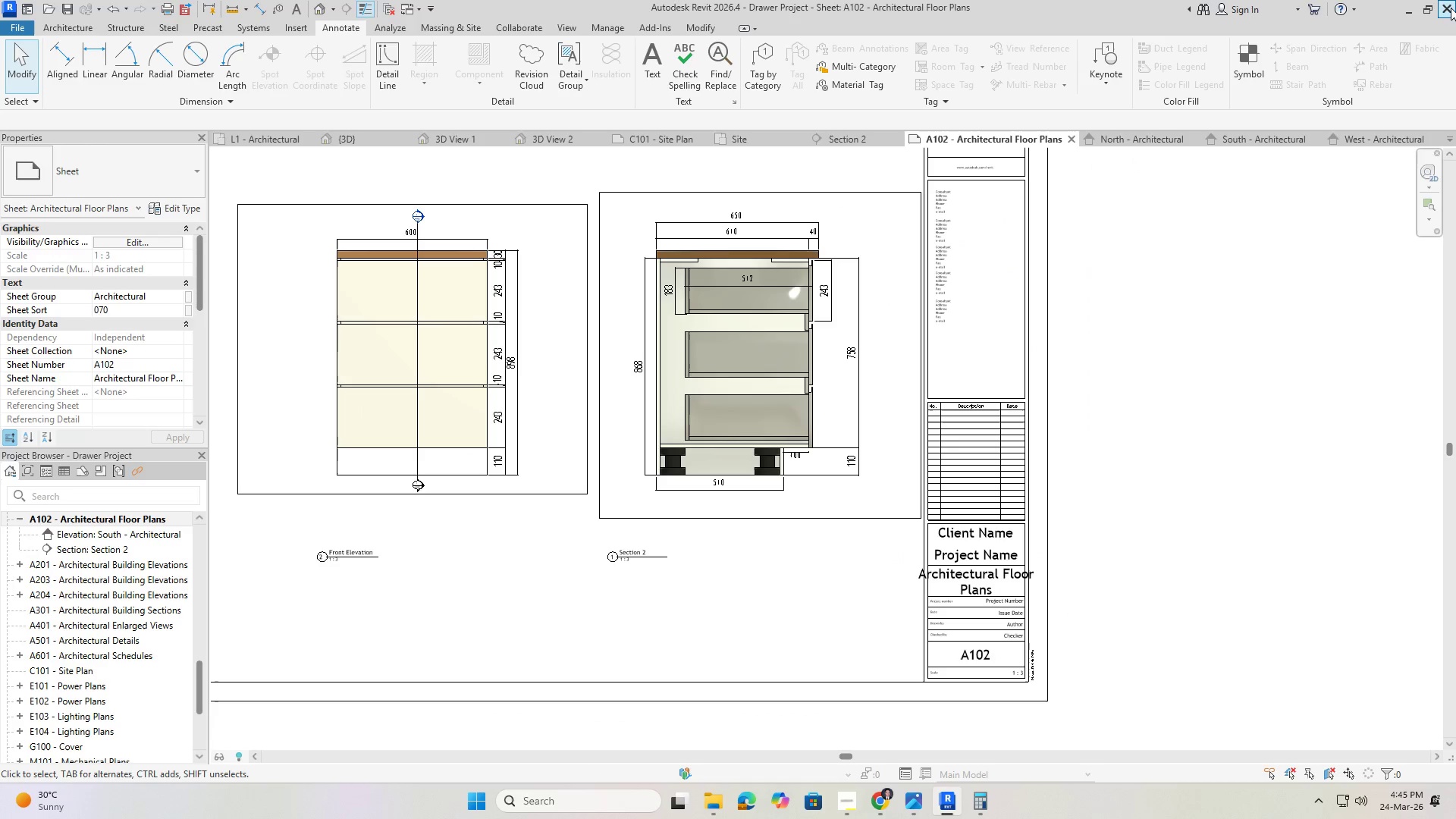 
left_click([1450, 8])
 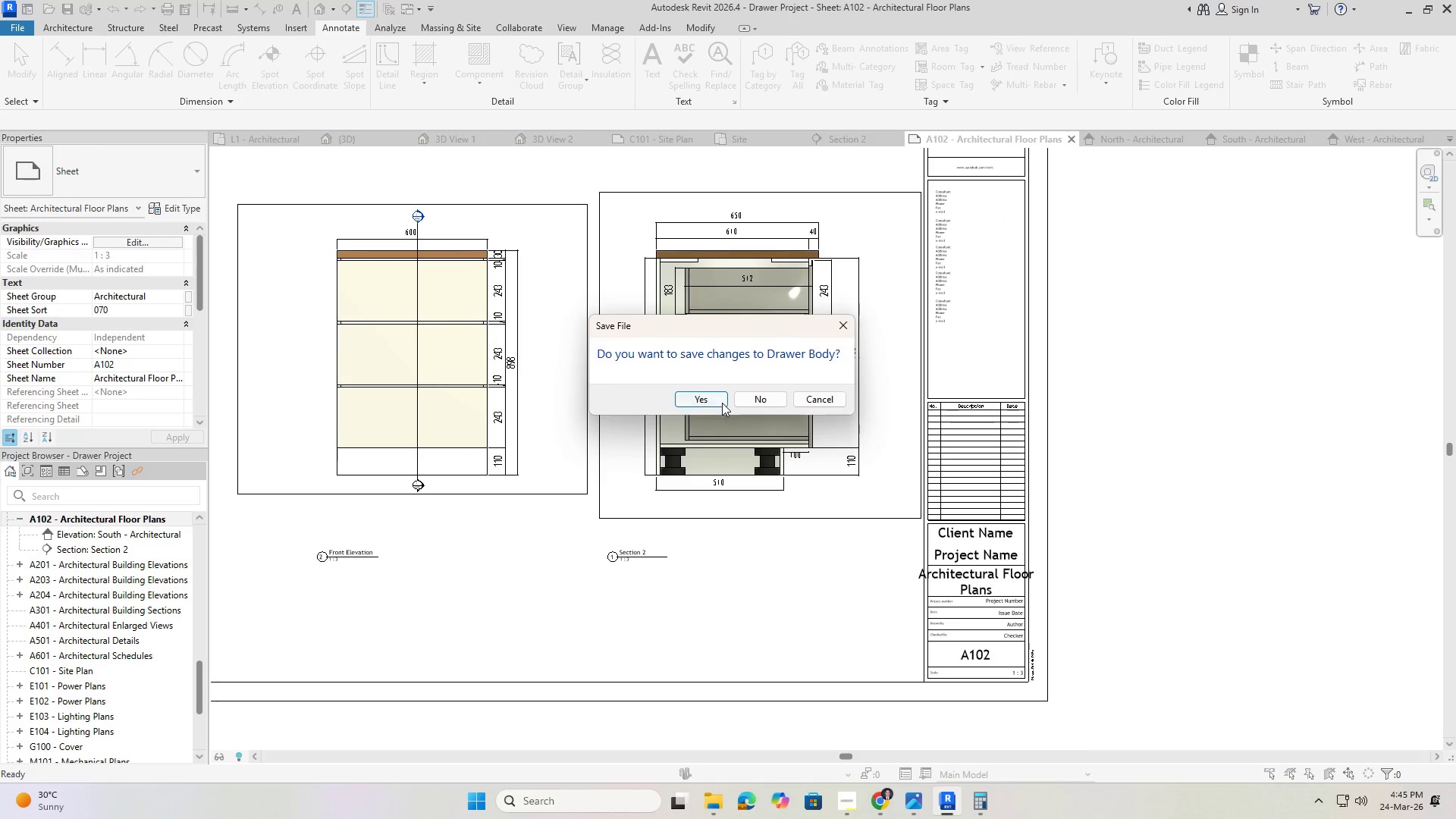 